 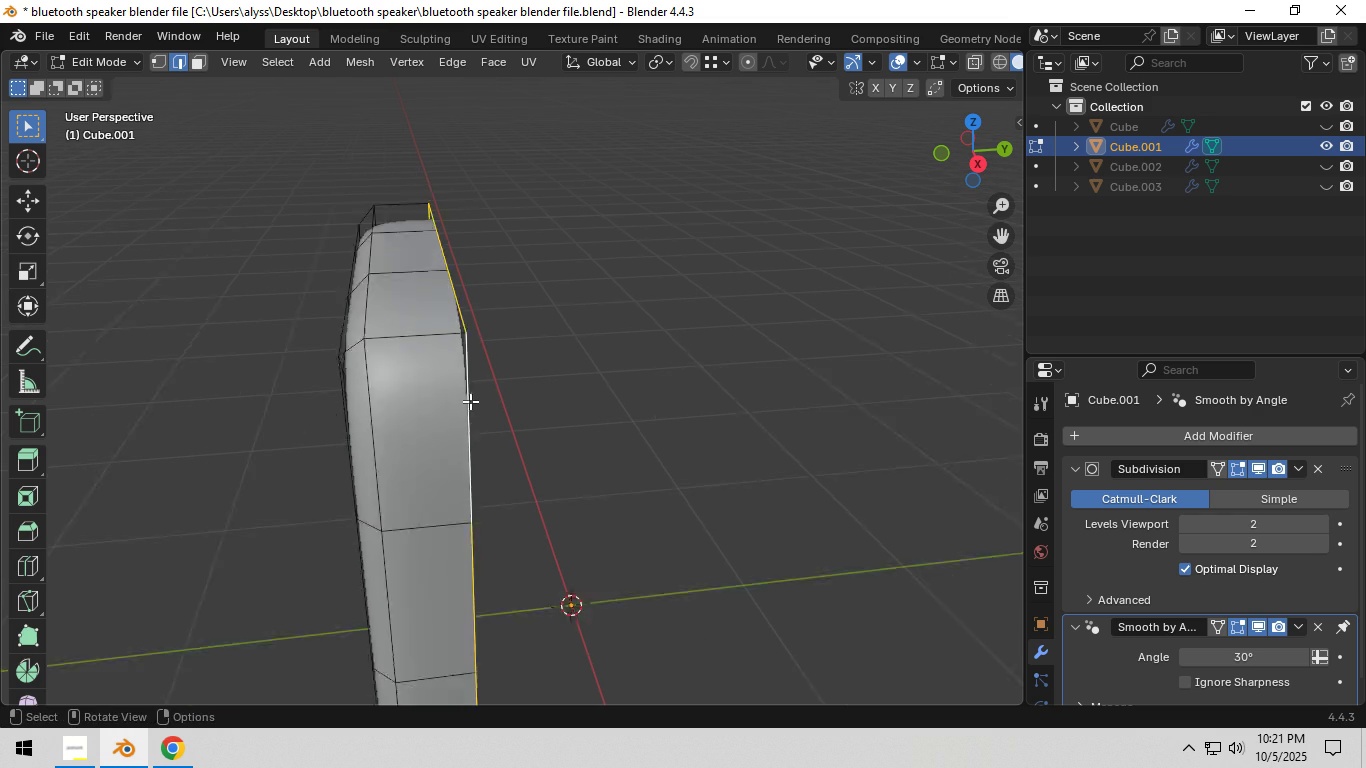 
scroll: coordinate [470, 401], scroll_direction: down, amount: 2.0
 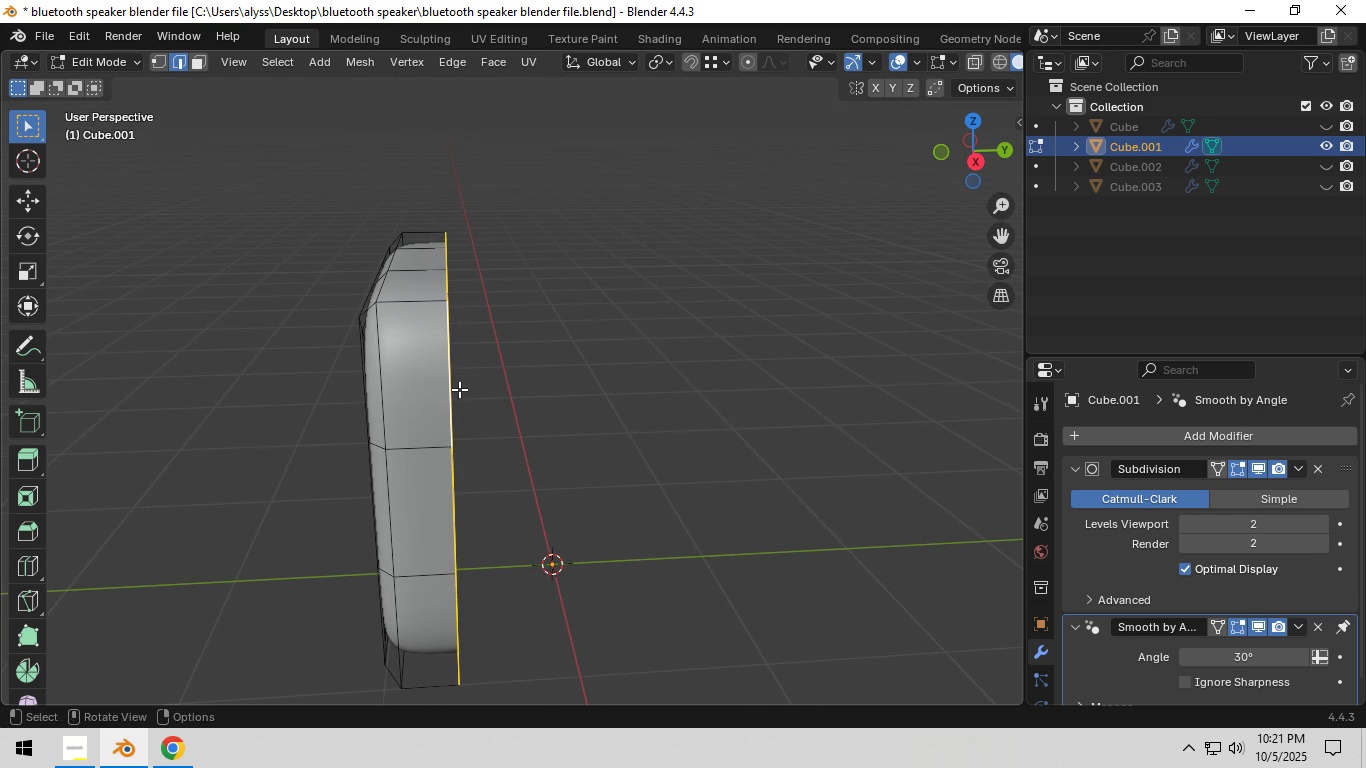 
type(gy)
 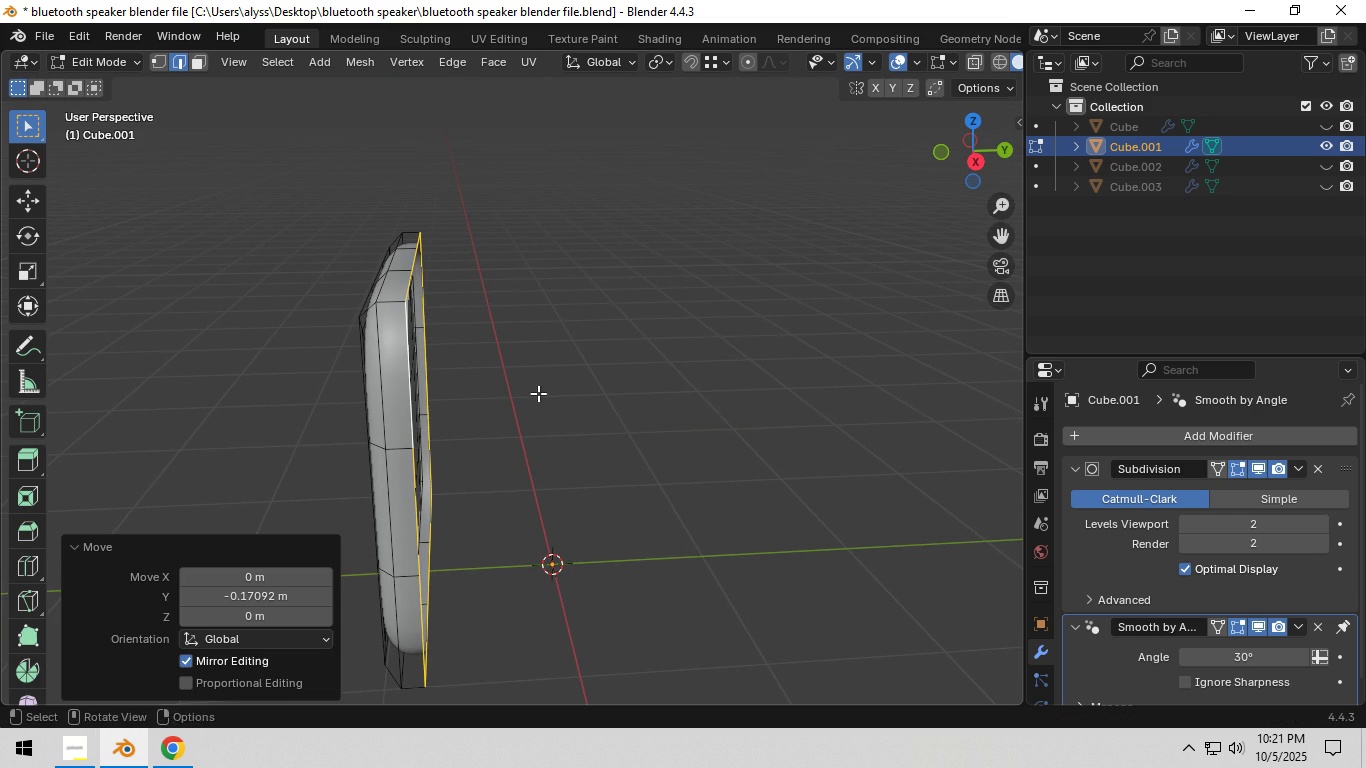 
left_click([538, 393])
 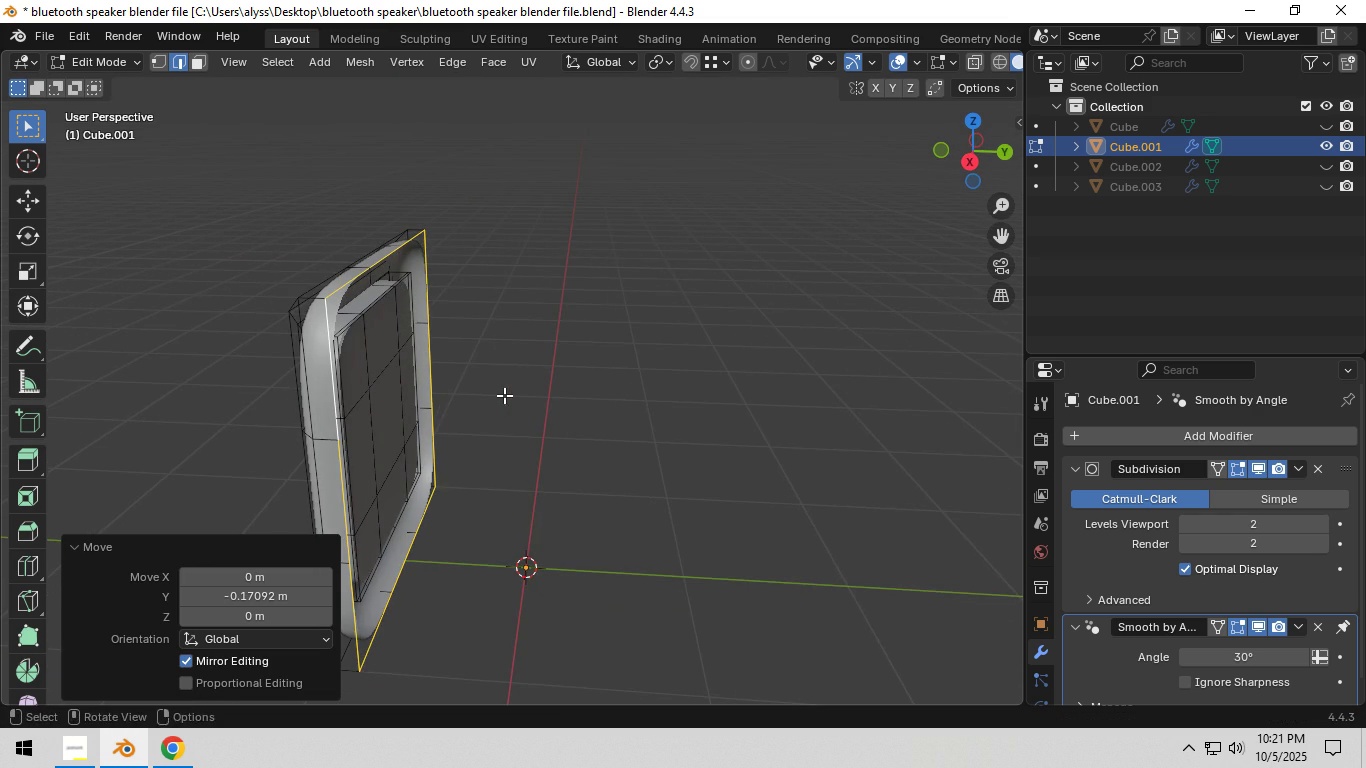 
scroll: coordinate [534, 386], scroll_direction: up, amount: 2.0